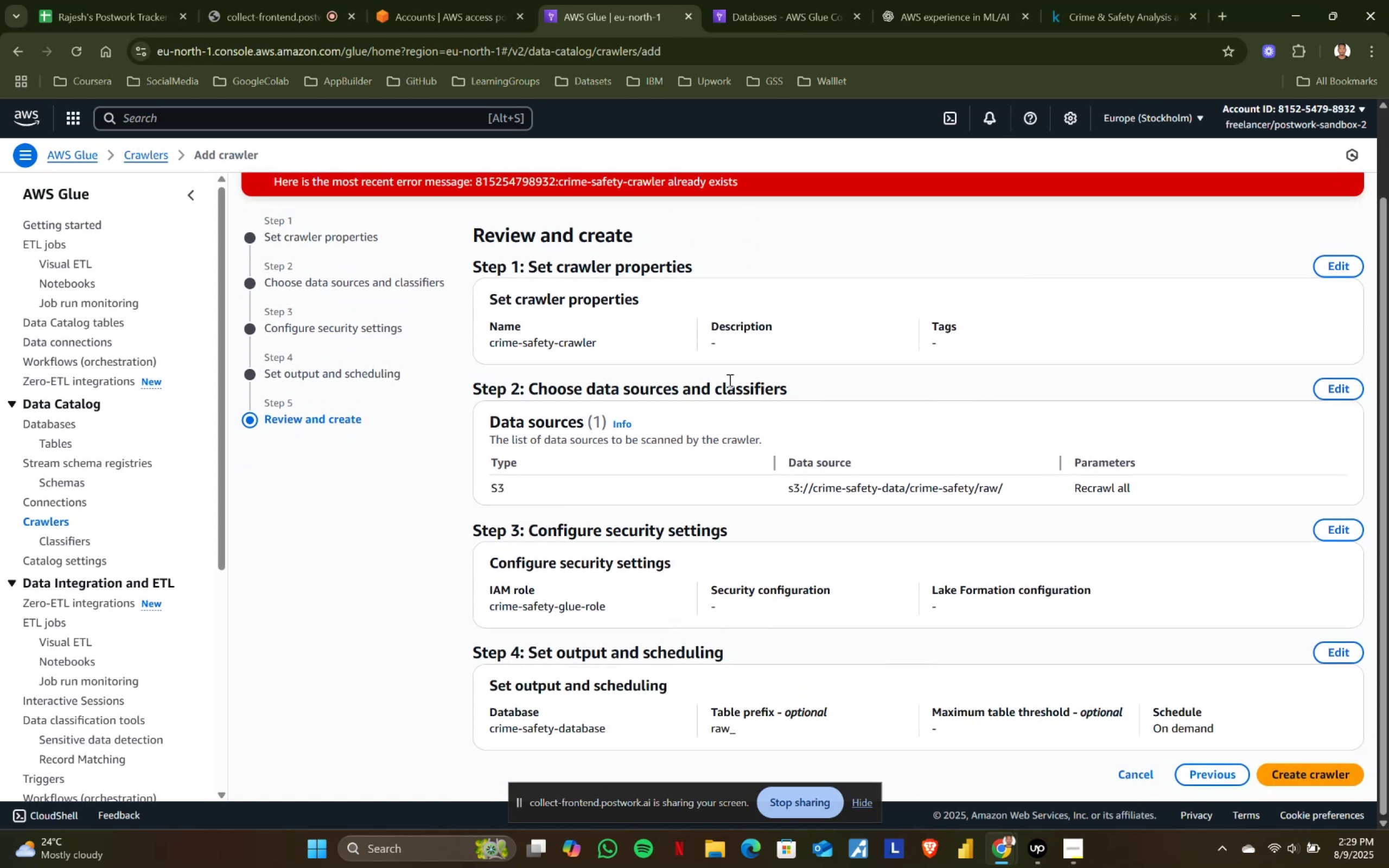 
scroll: coordinate [729, 380], scroll_direction: up, amount: 4.0
 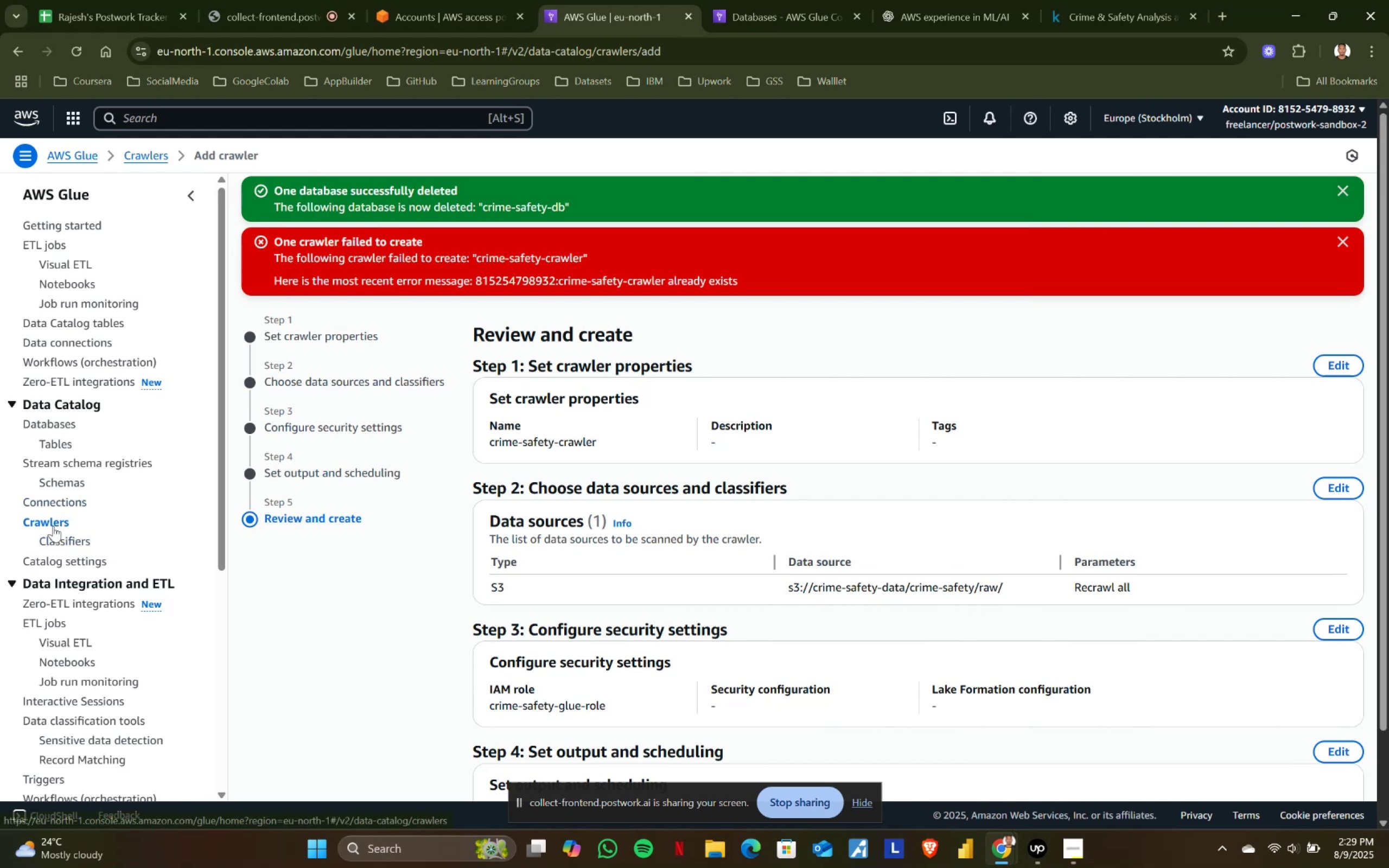 
left_click([54, 522])
 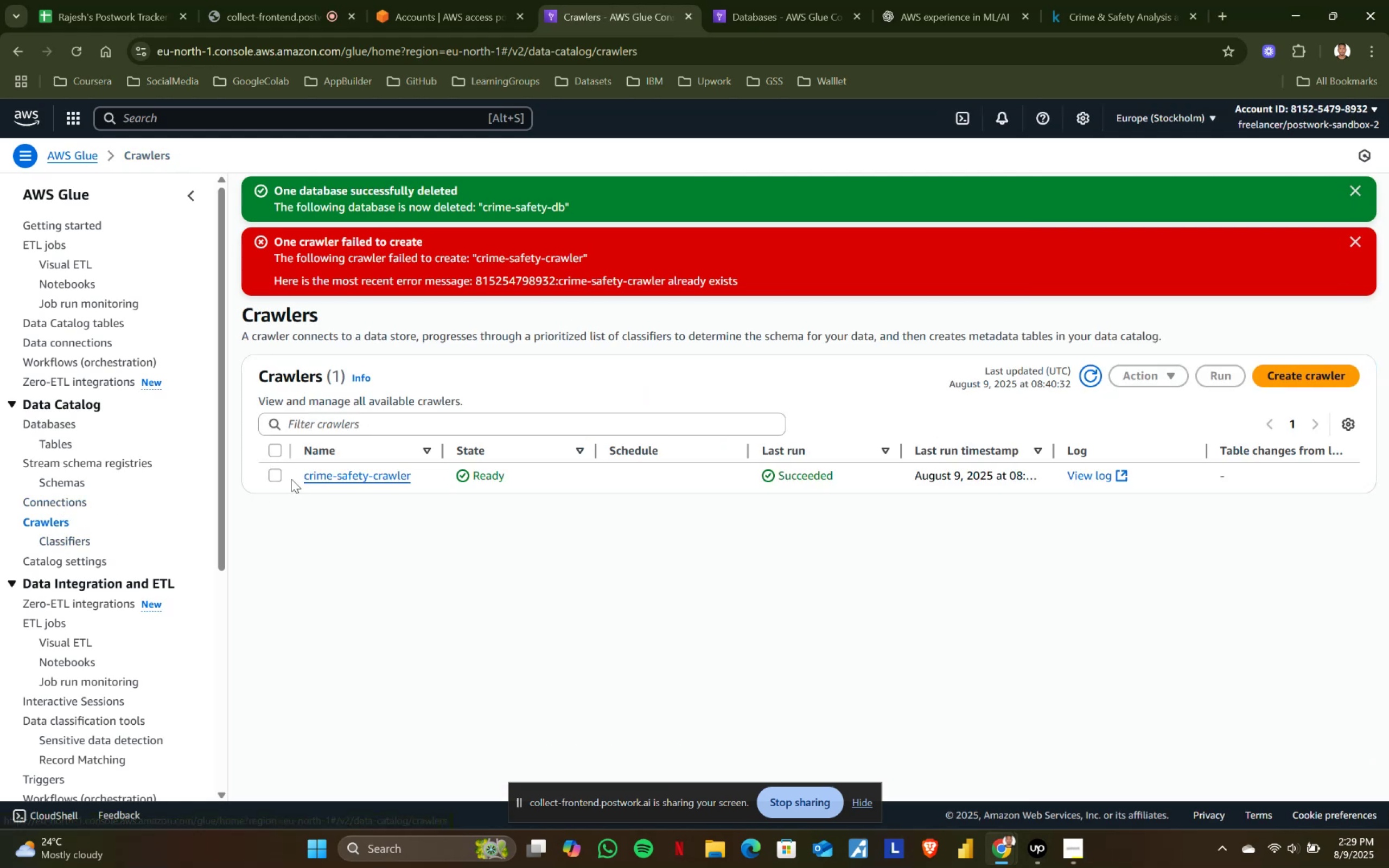 
left_click([272, 473])
 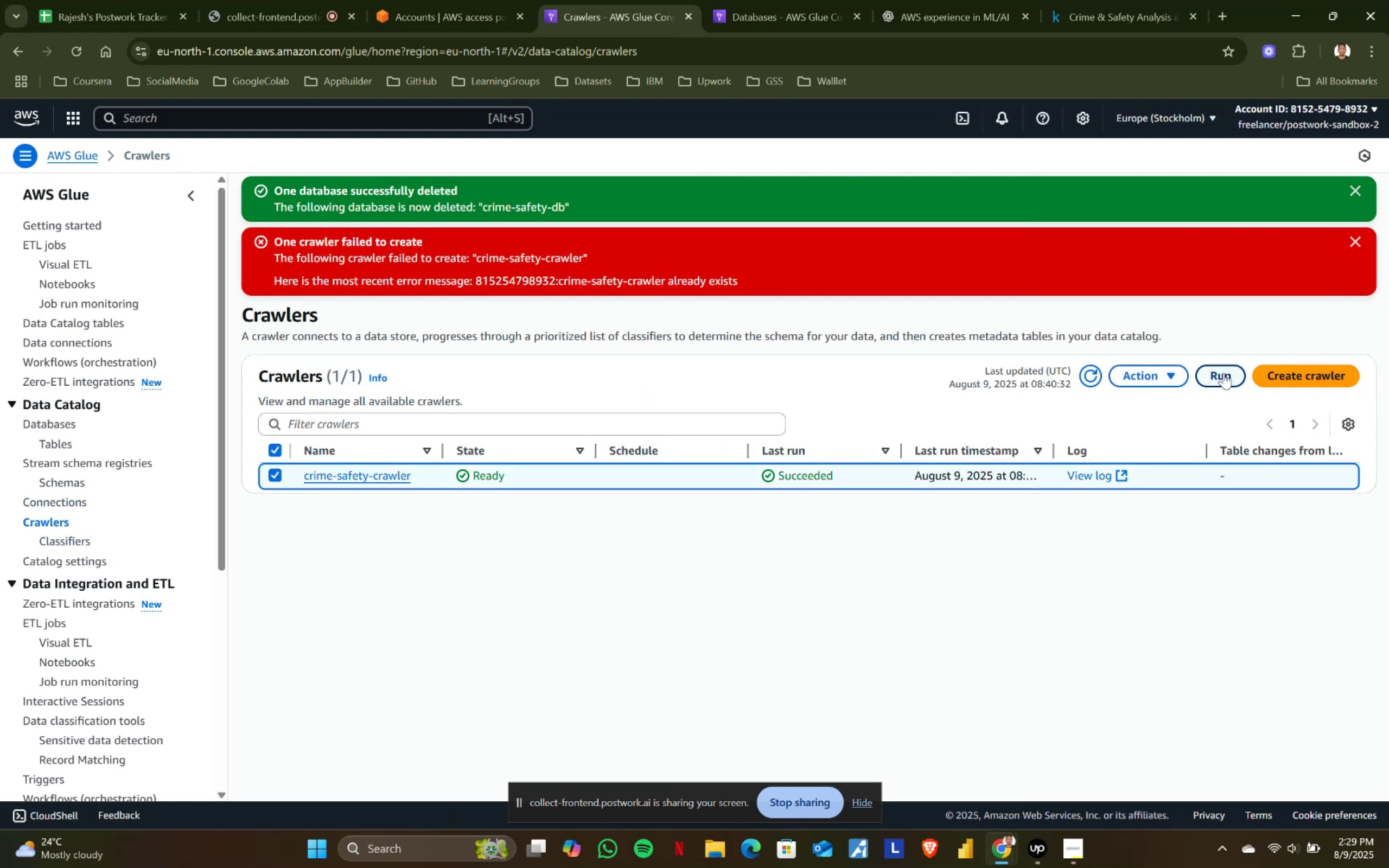 
left_click([1144, 373])
 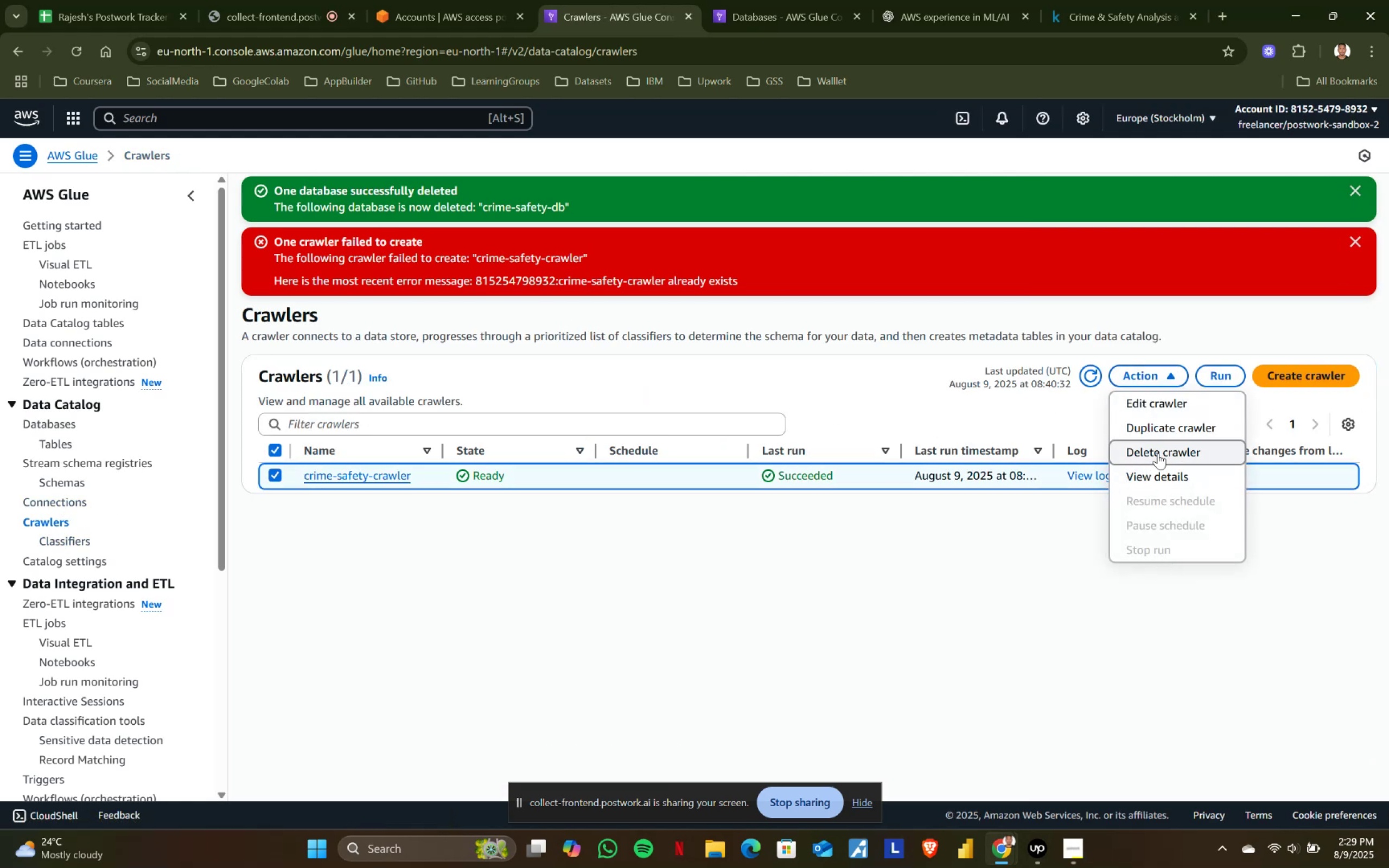 
left_click([1158, 453])
 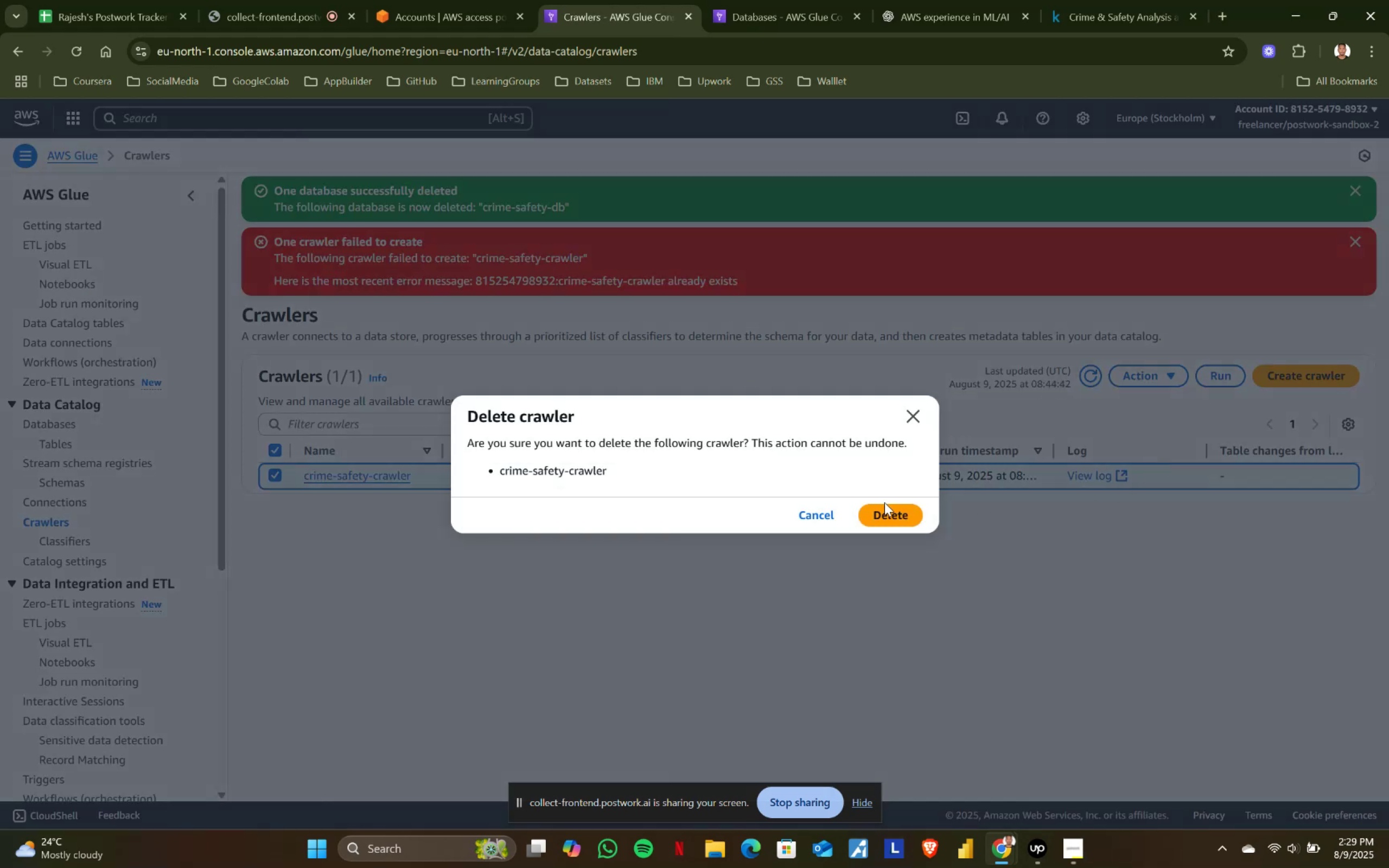 